 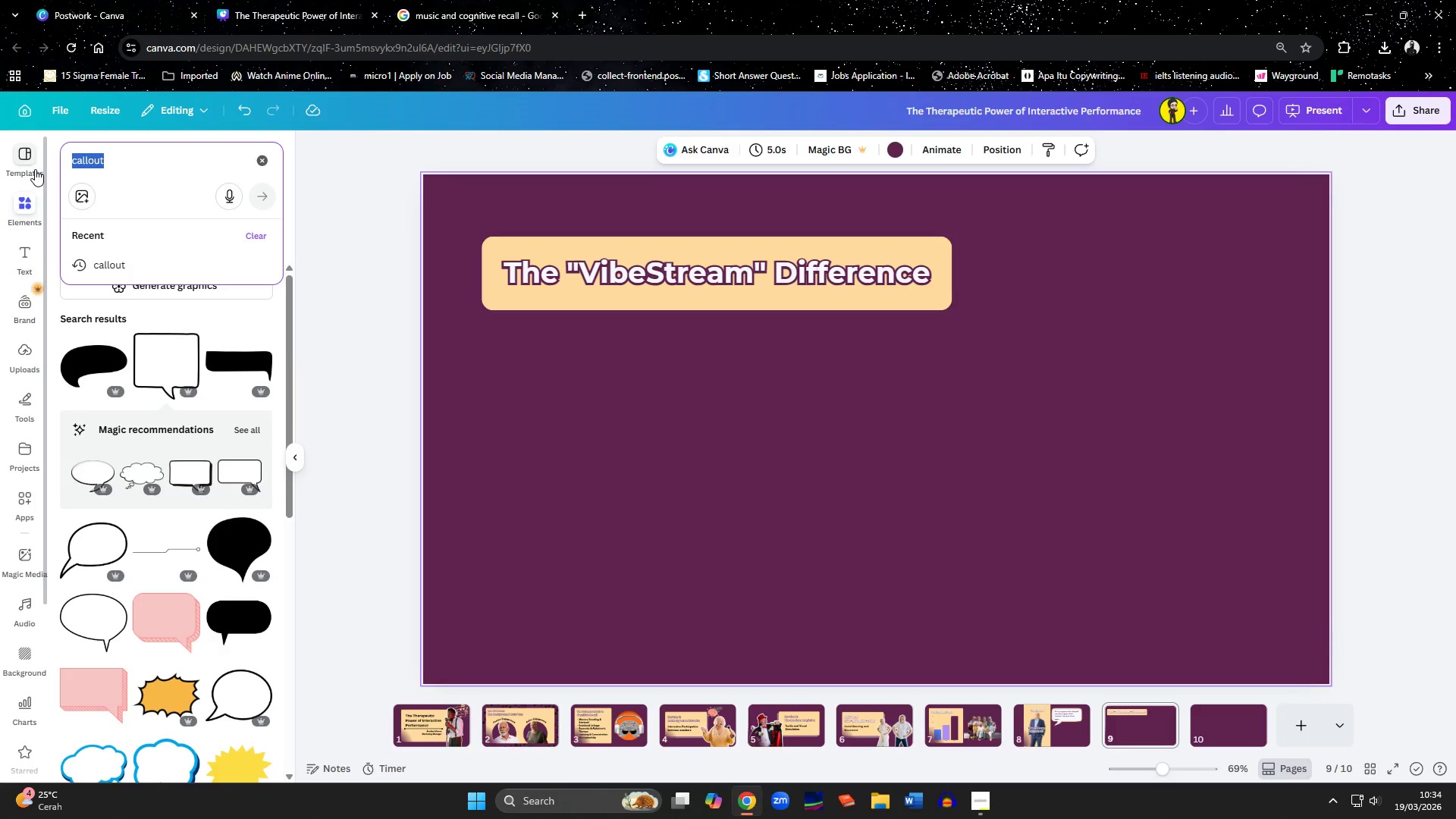 
type(professional)
 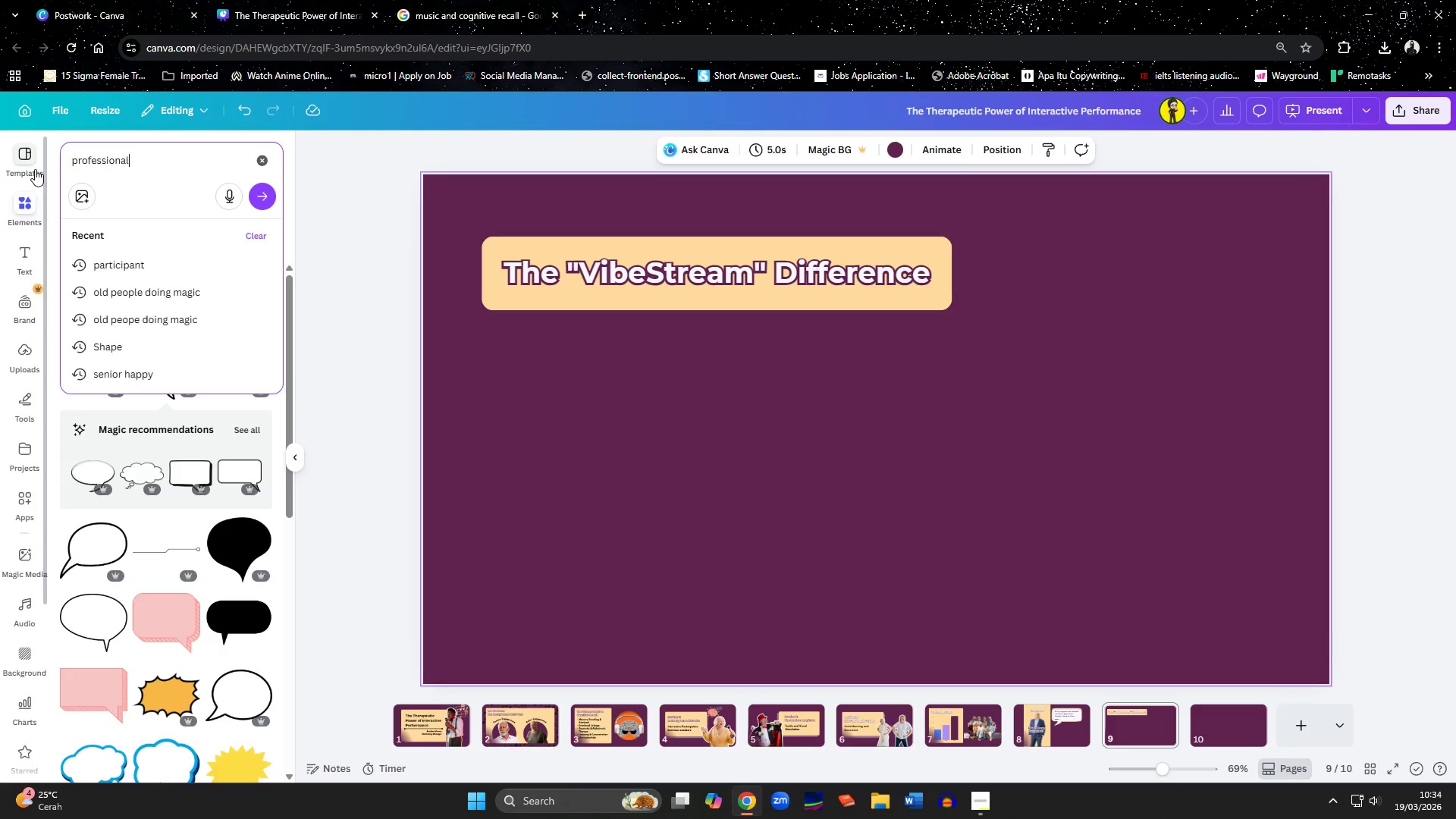 
key(Enter)
 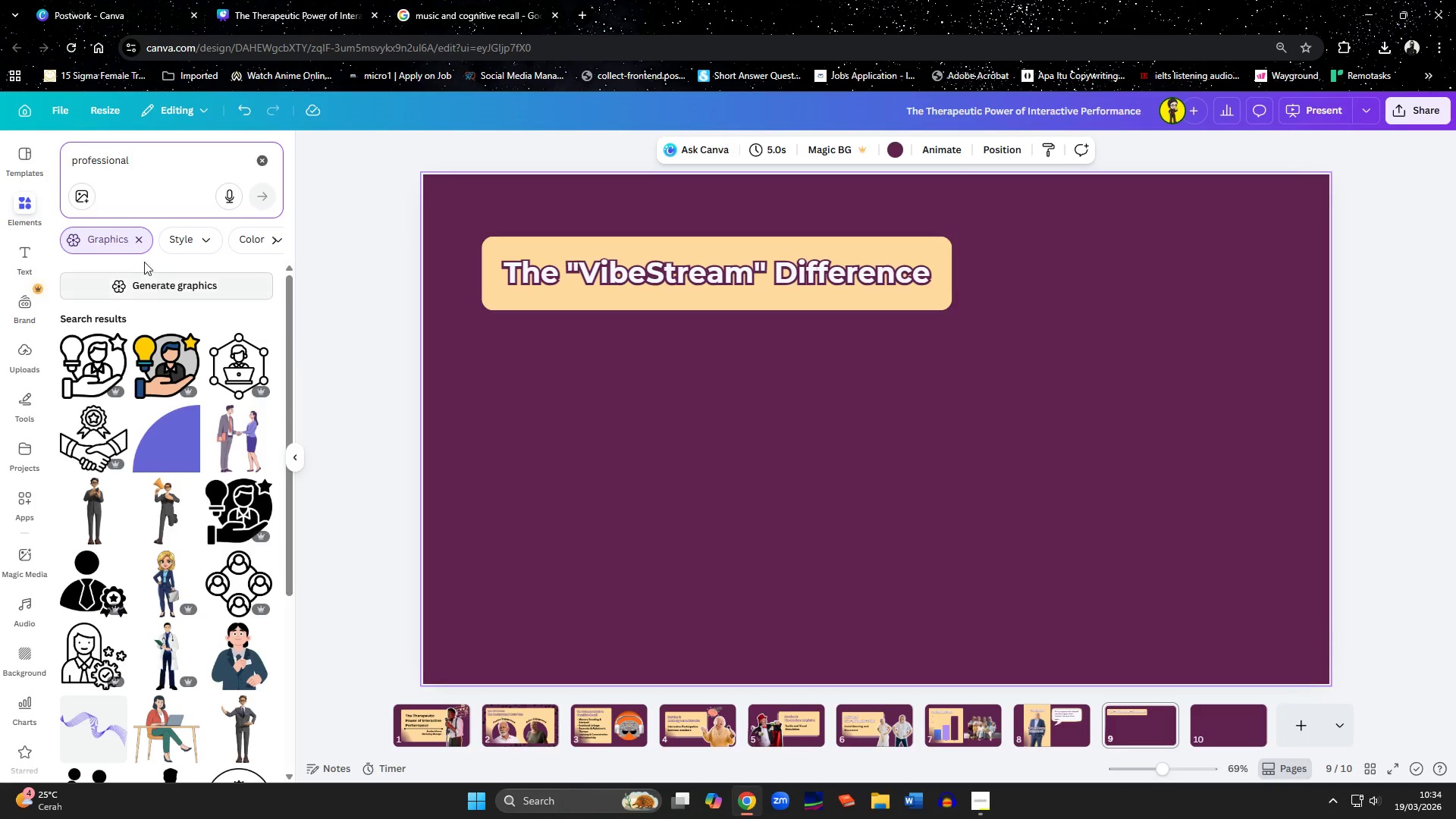 
left_click([135, 240])
 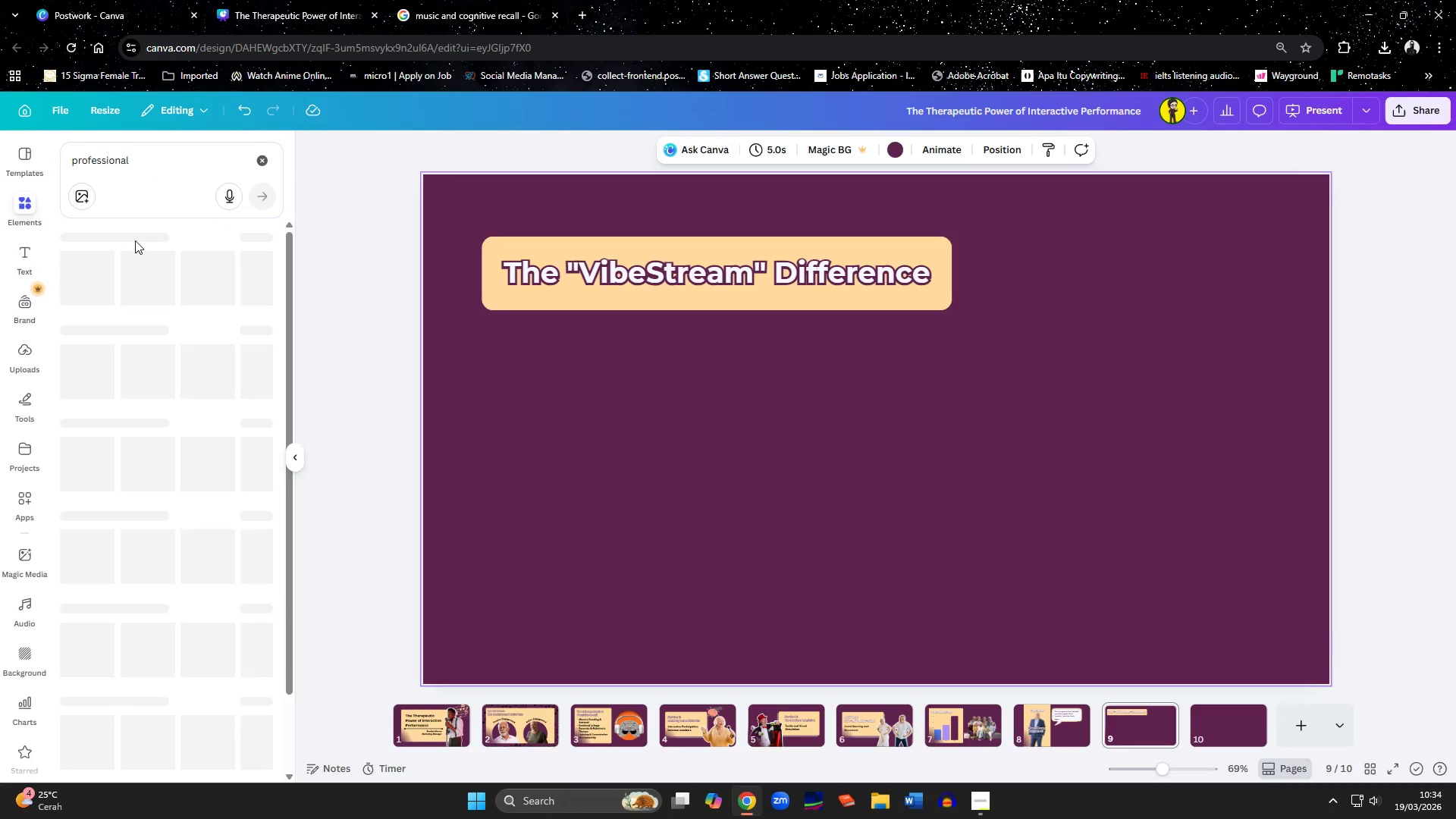 
mouse_move([206, 443])
 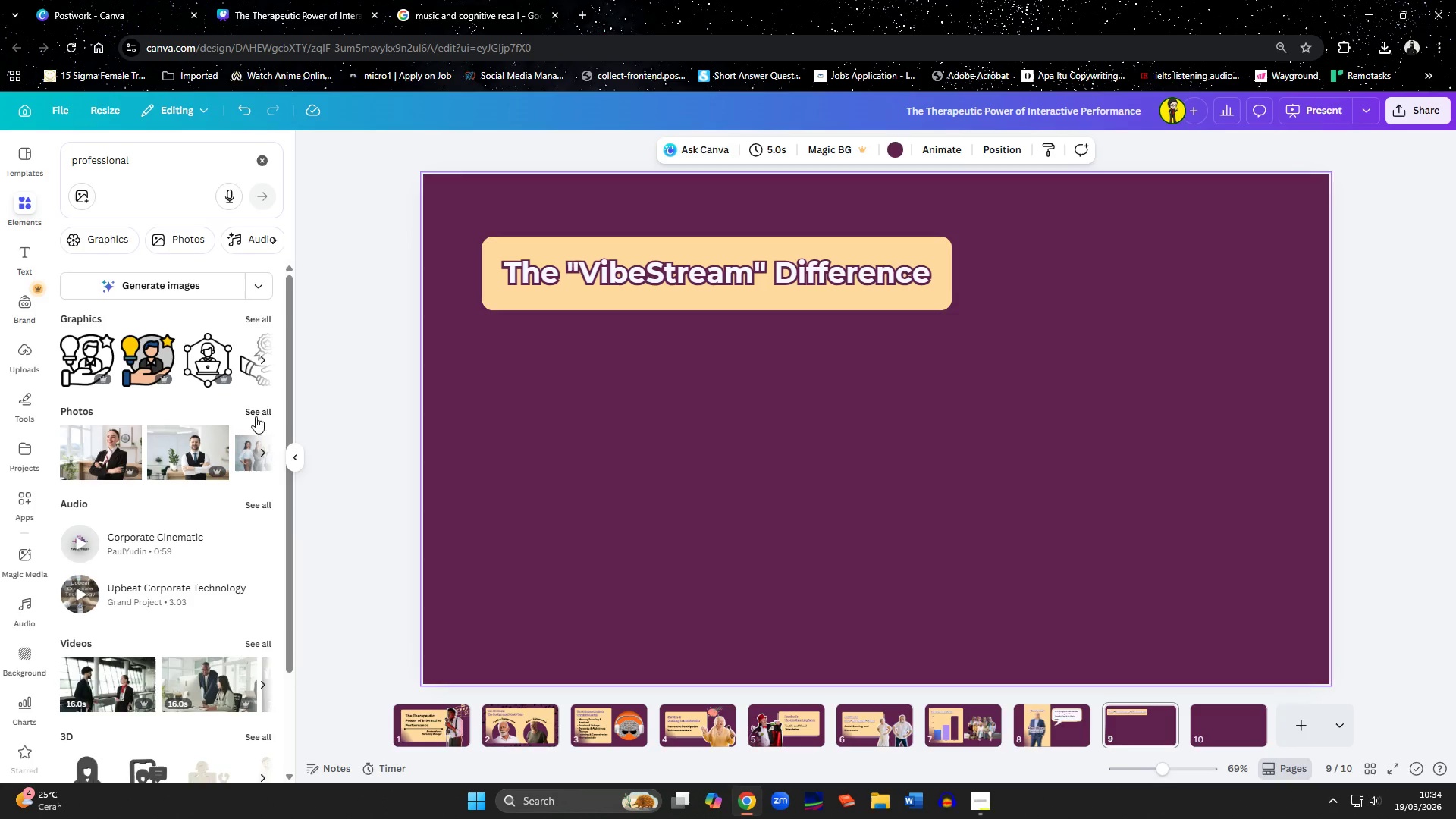 
left_click([267, 411])
 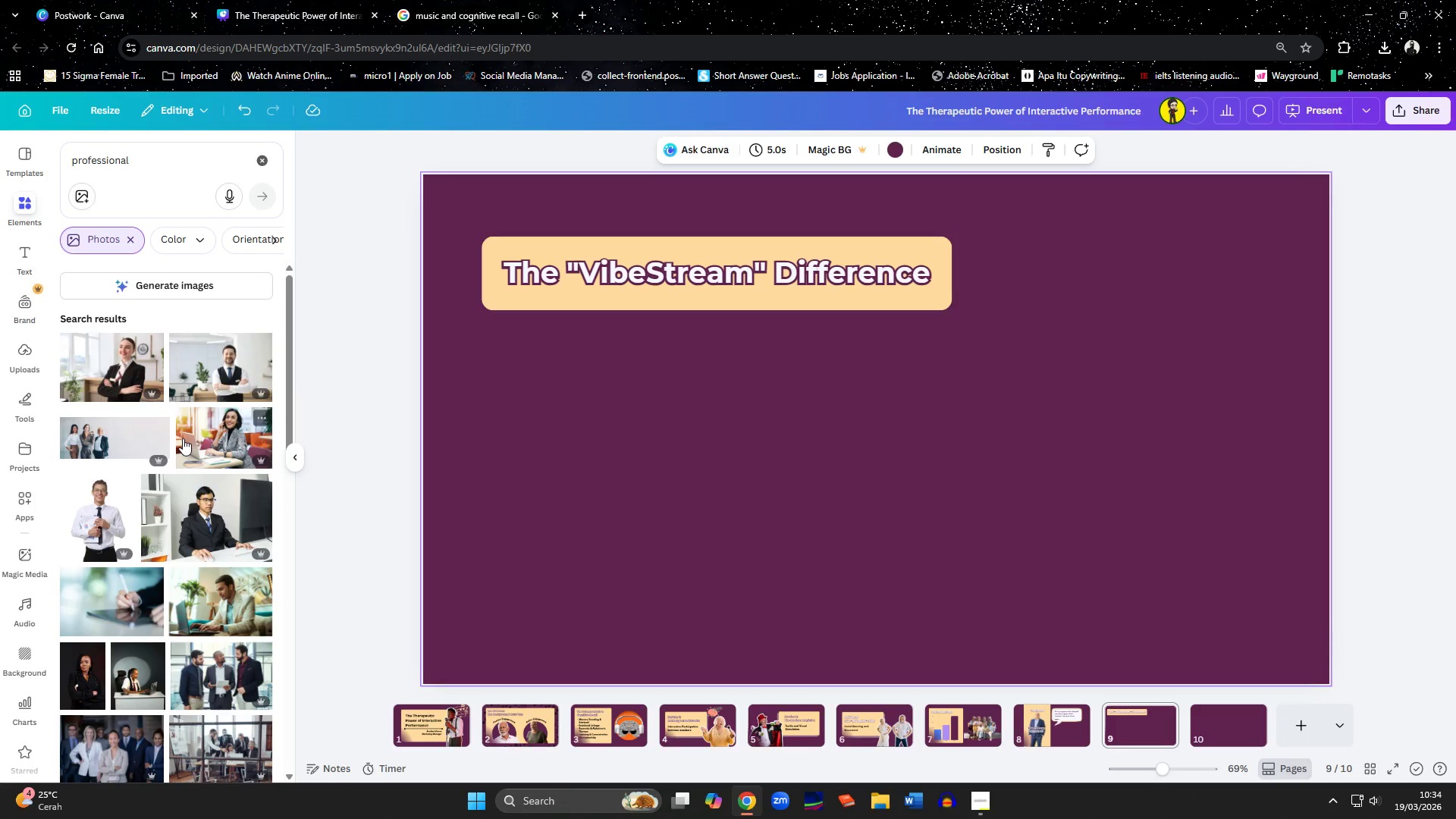 
mouse_move([196, 413])
 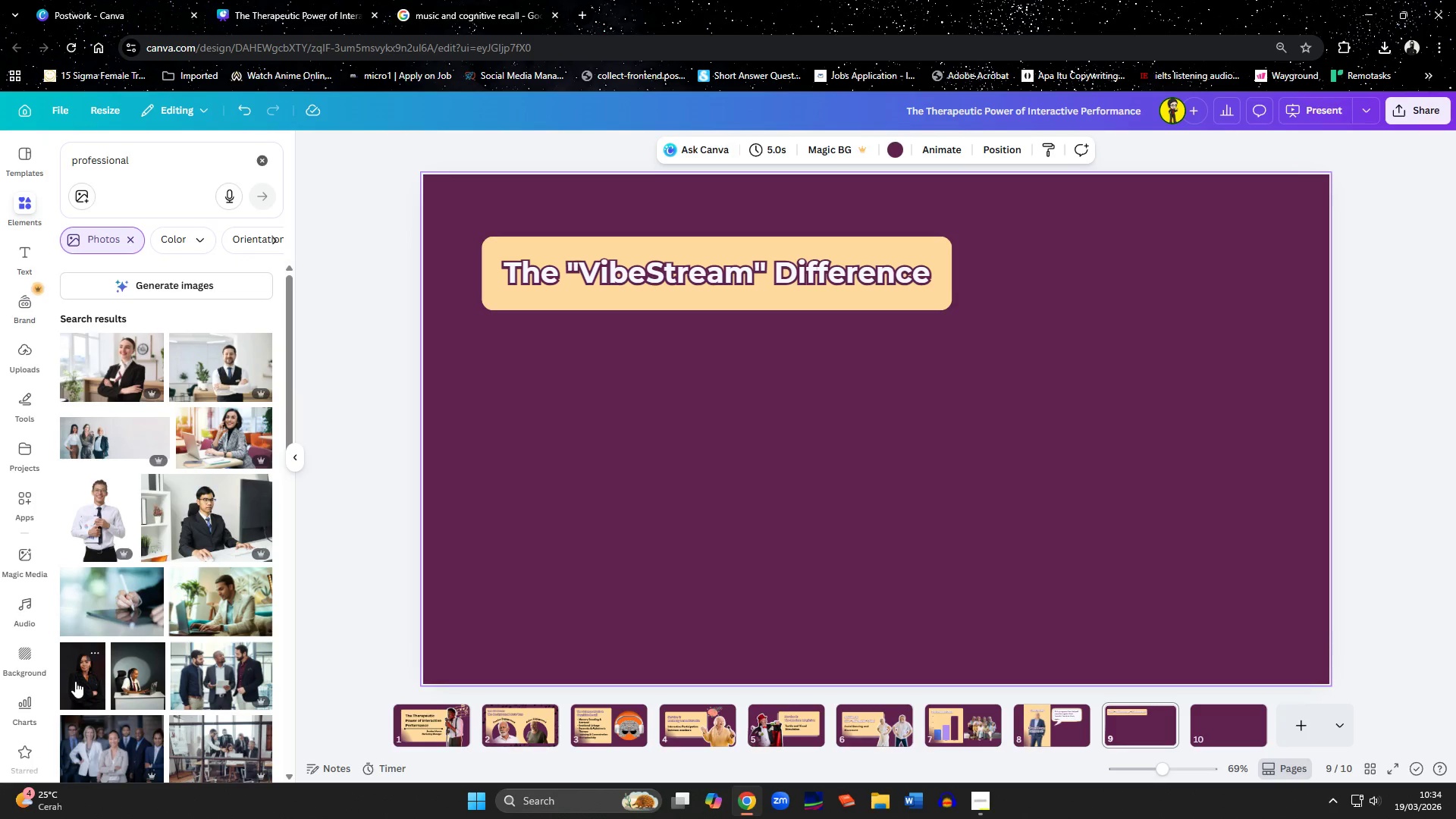 
left_click([77, 681])
 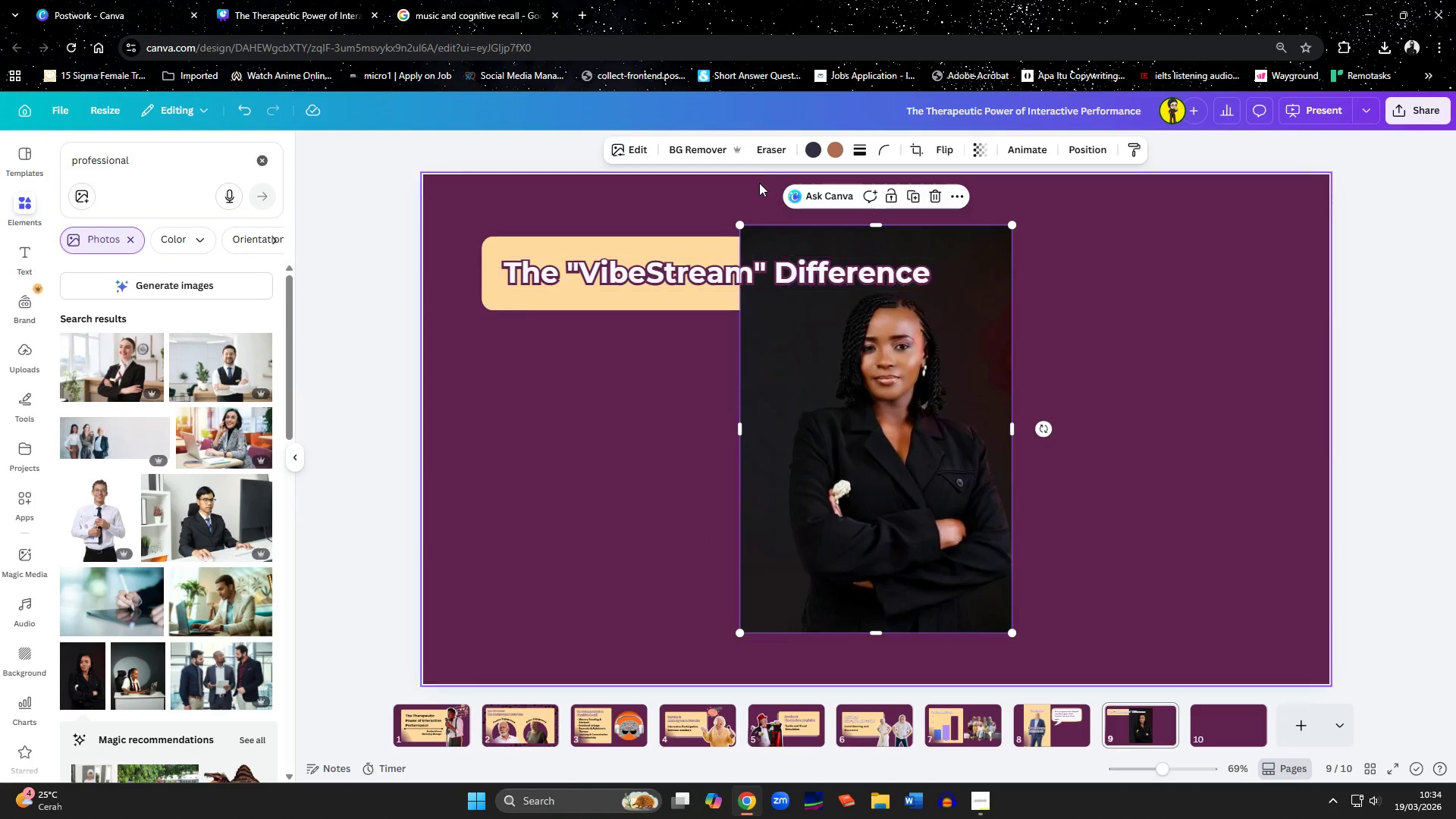 
left_click([704, 147])
 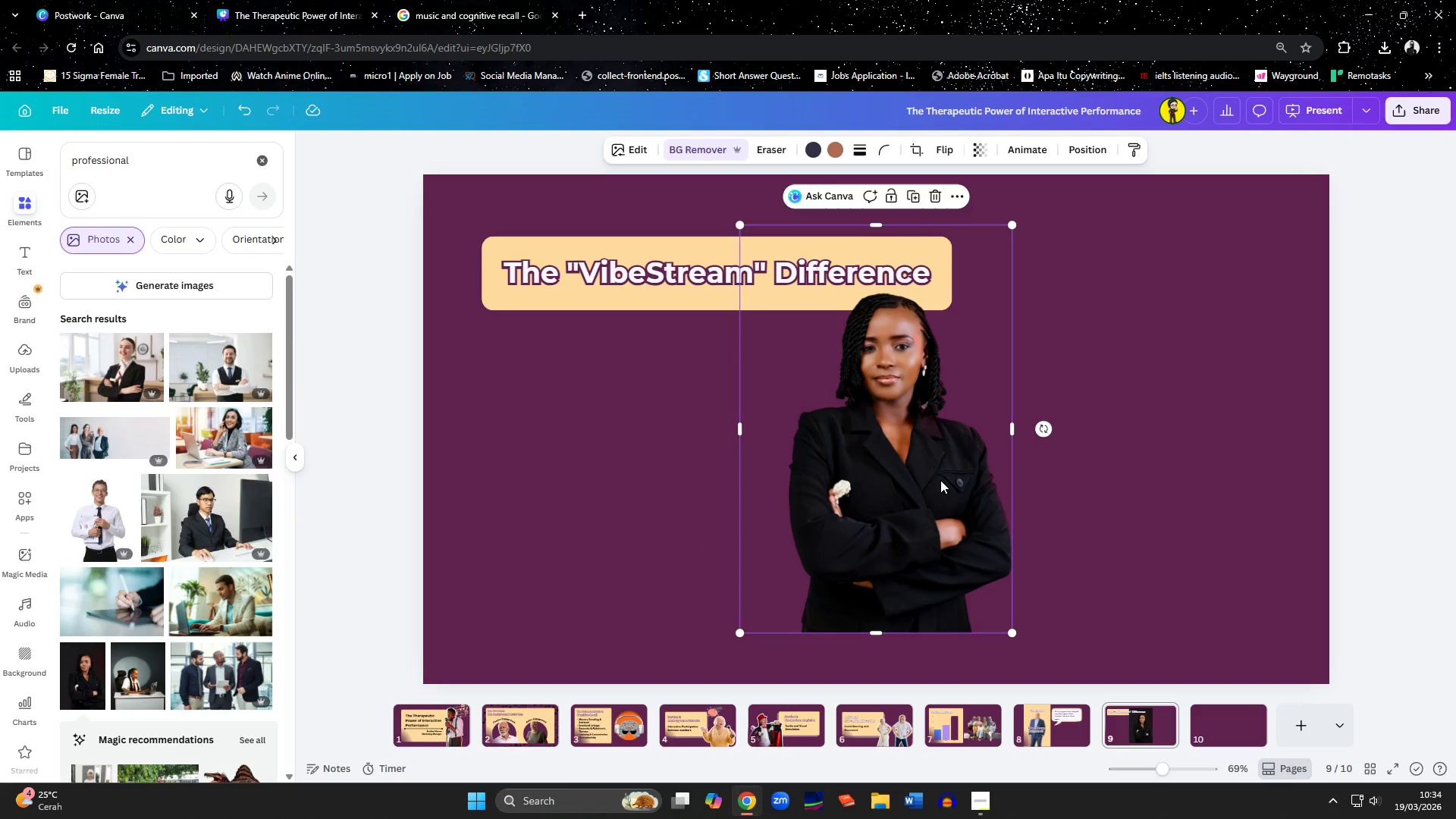 
left_click_drag(start_coordinate=[934, 482], to_coordinate=[711, 509])
 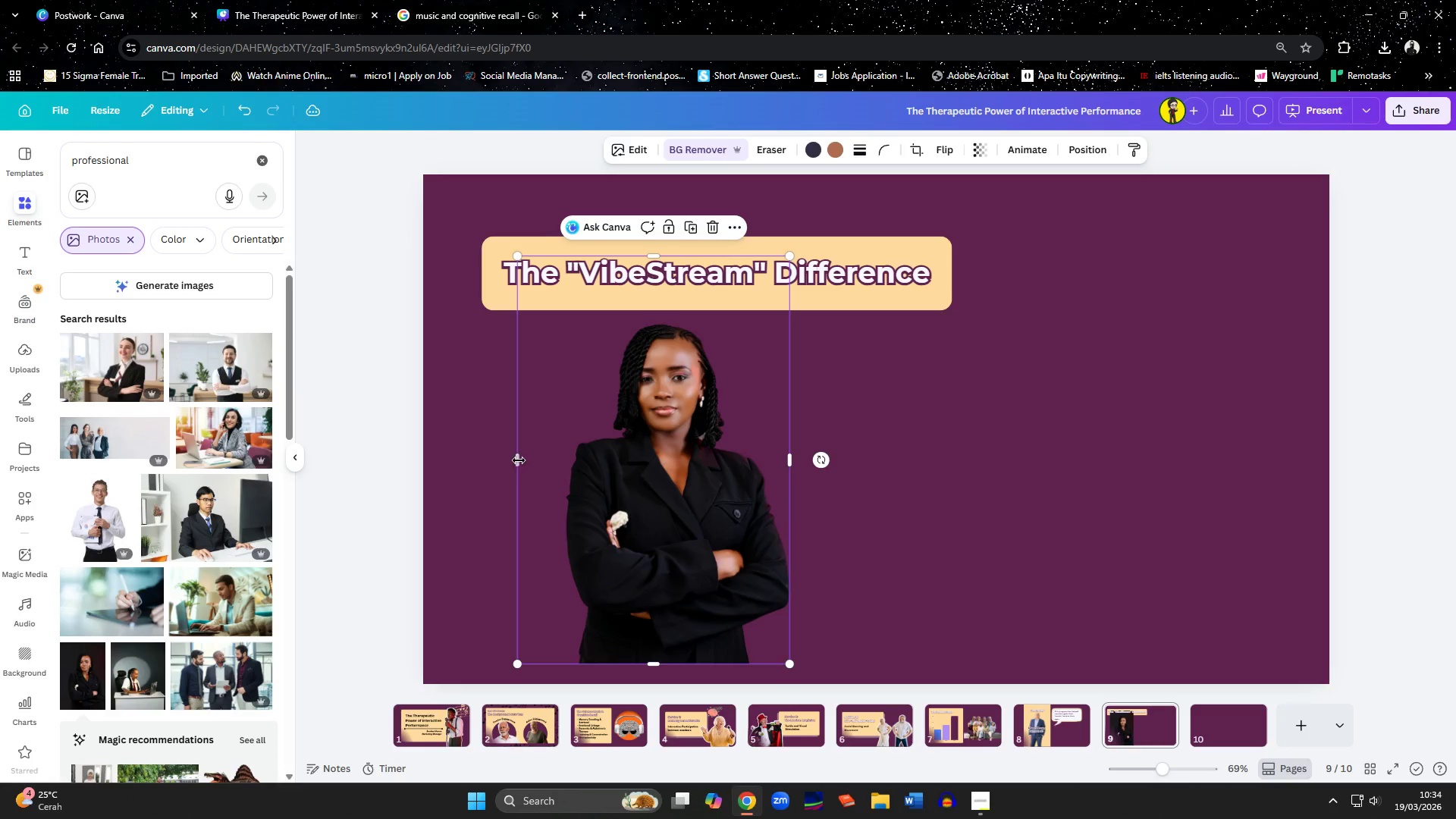 
left_click_drag(start_coordinate=[519, 460], to_coordinate=[558, 465])
 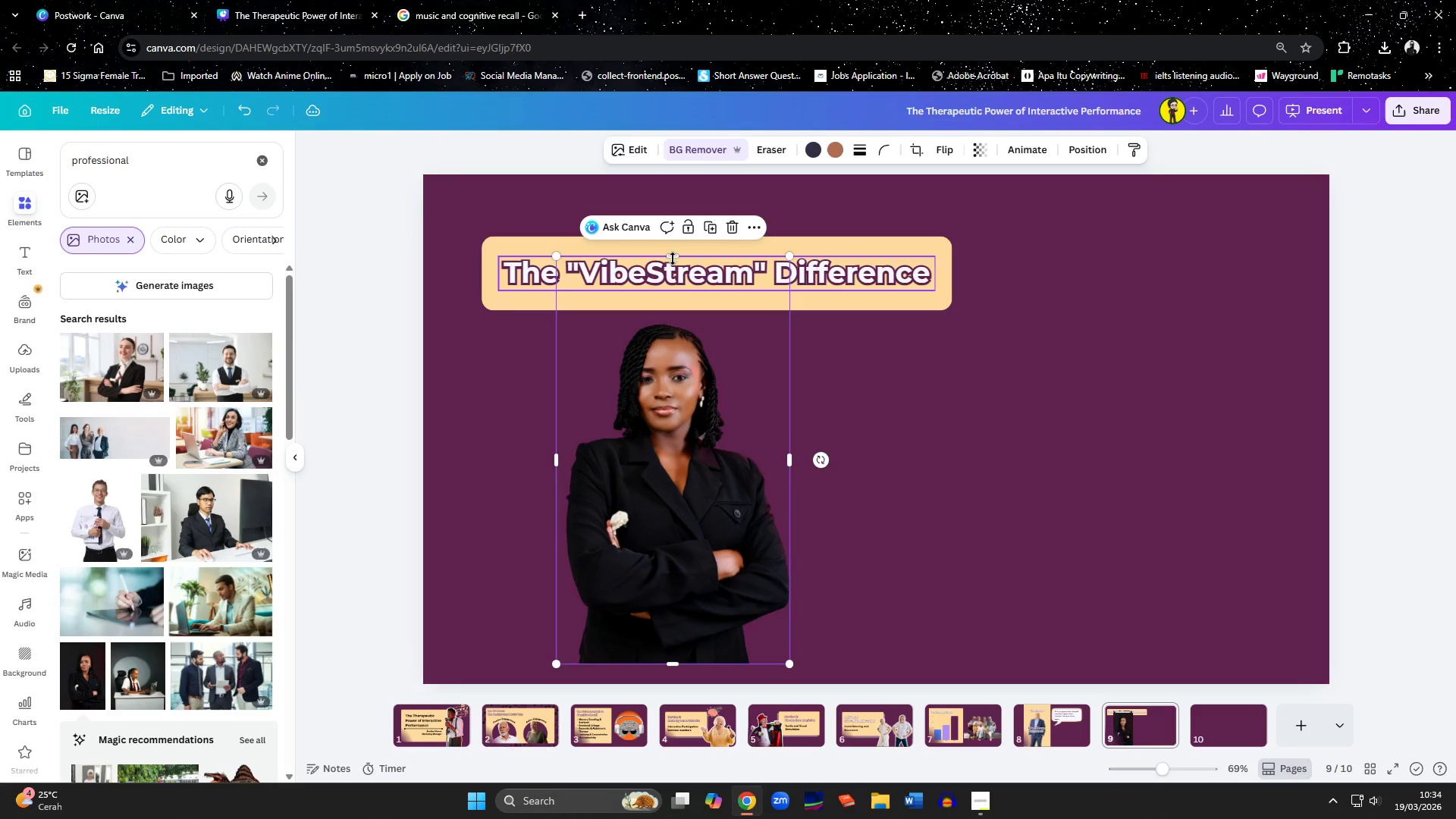 
left_click_drag(start_coordinate=[676, 255], to_coordinate=[680, 315])
 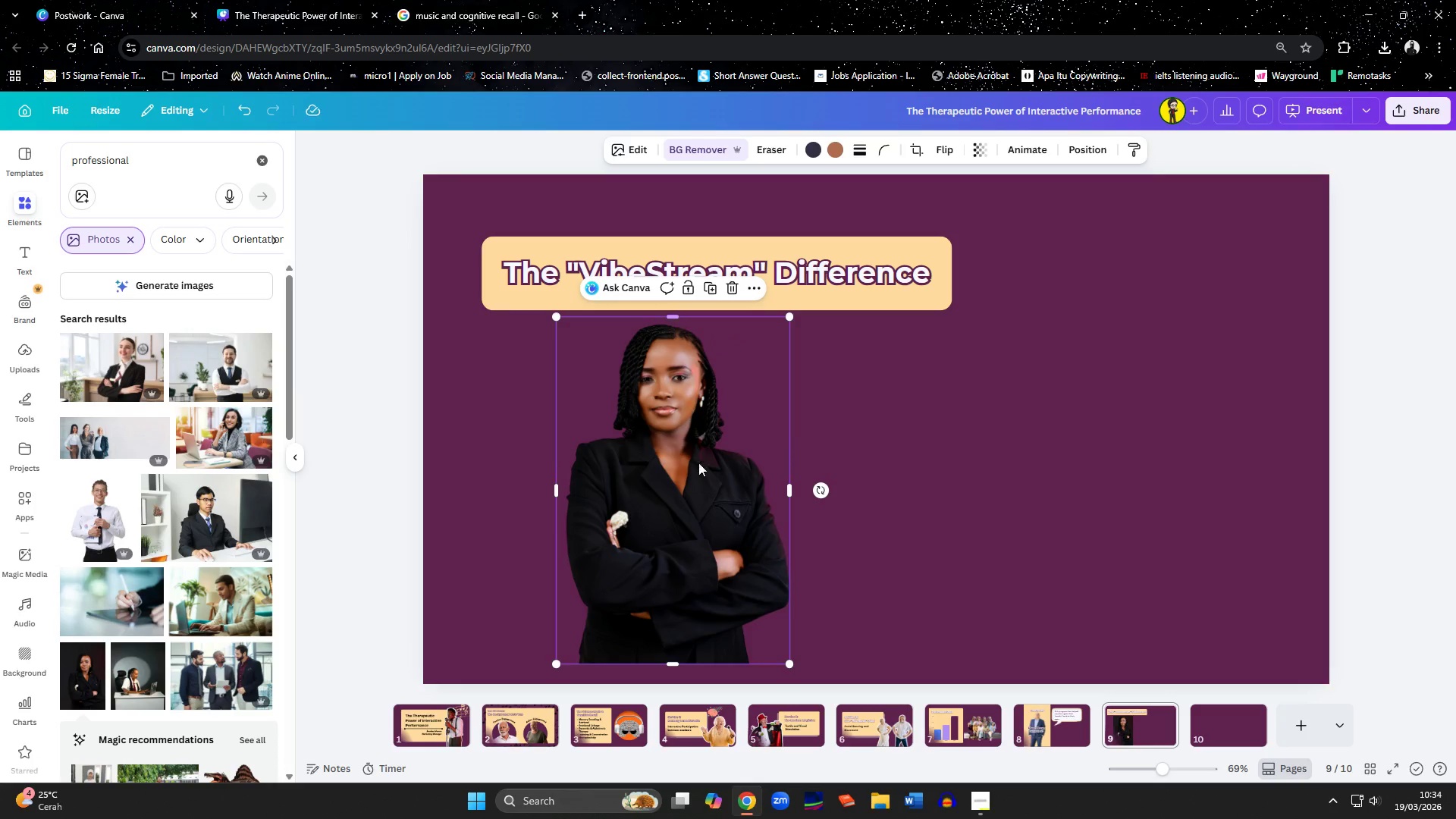 
left_click_drag(start_coordinate=[700, 479], to_coordinate=[628, 479])
 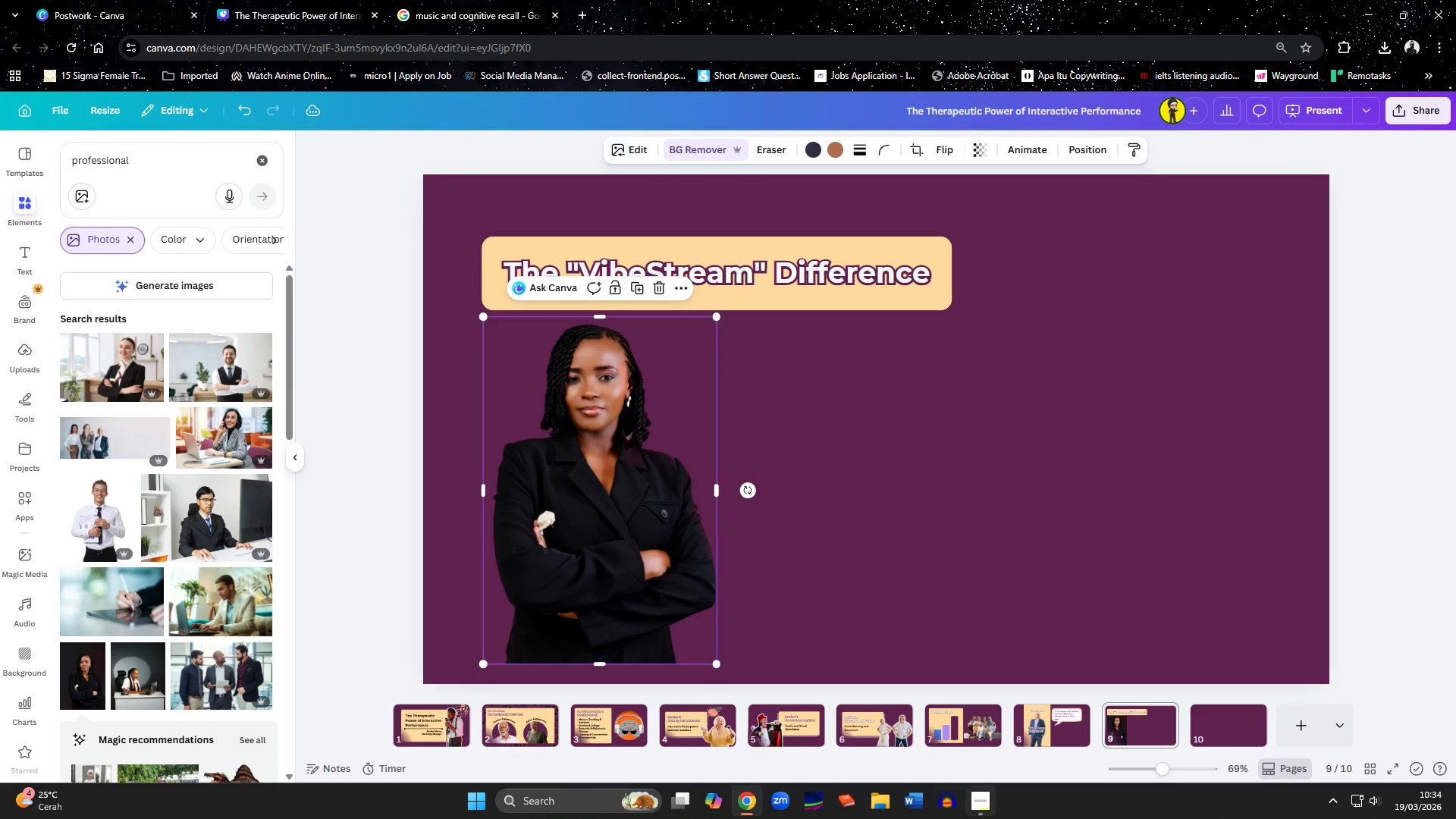 
left_click([982, 804])